 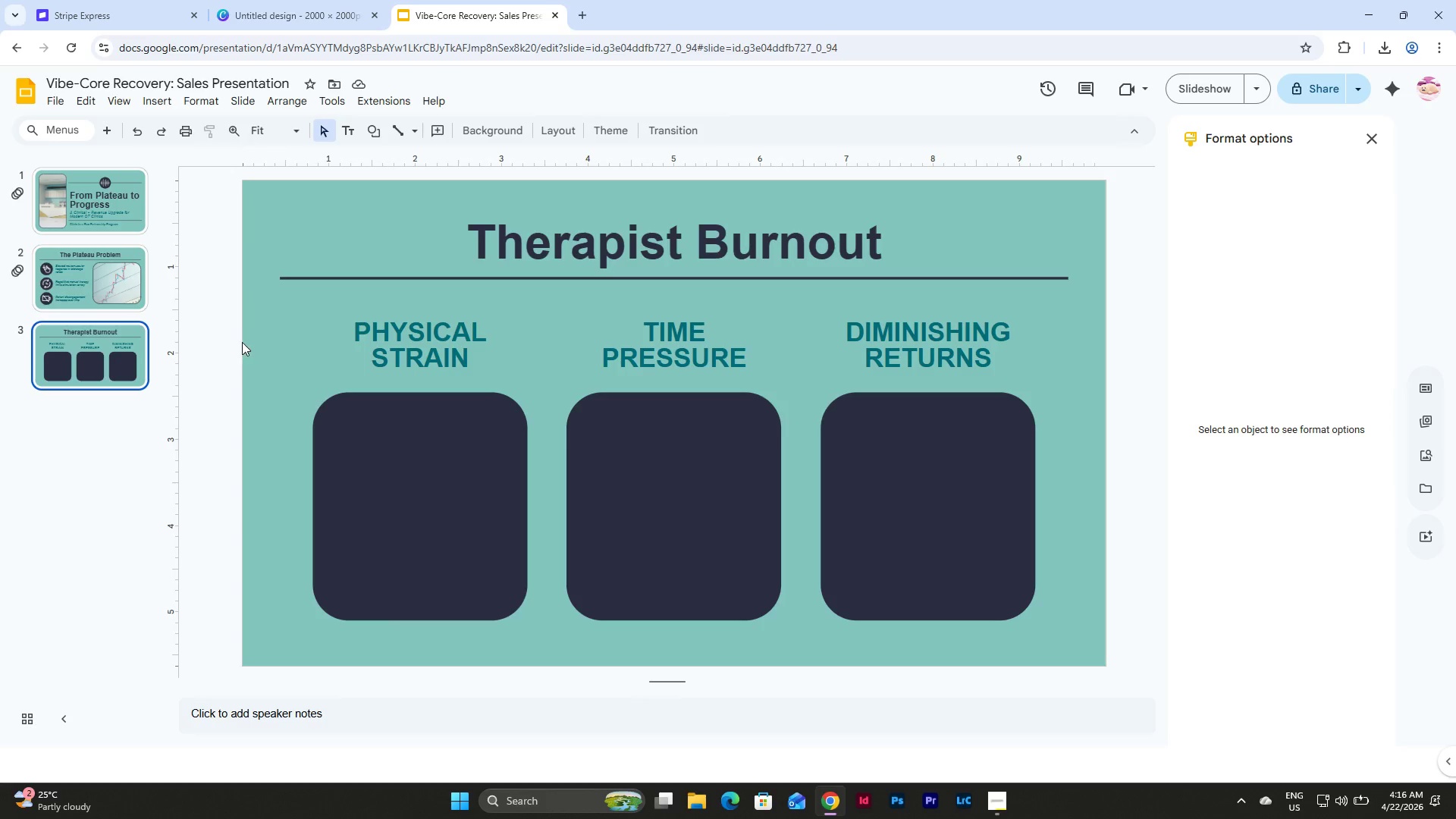 
left_click([246, 101])
 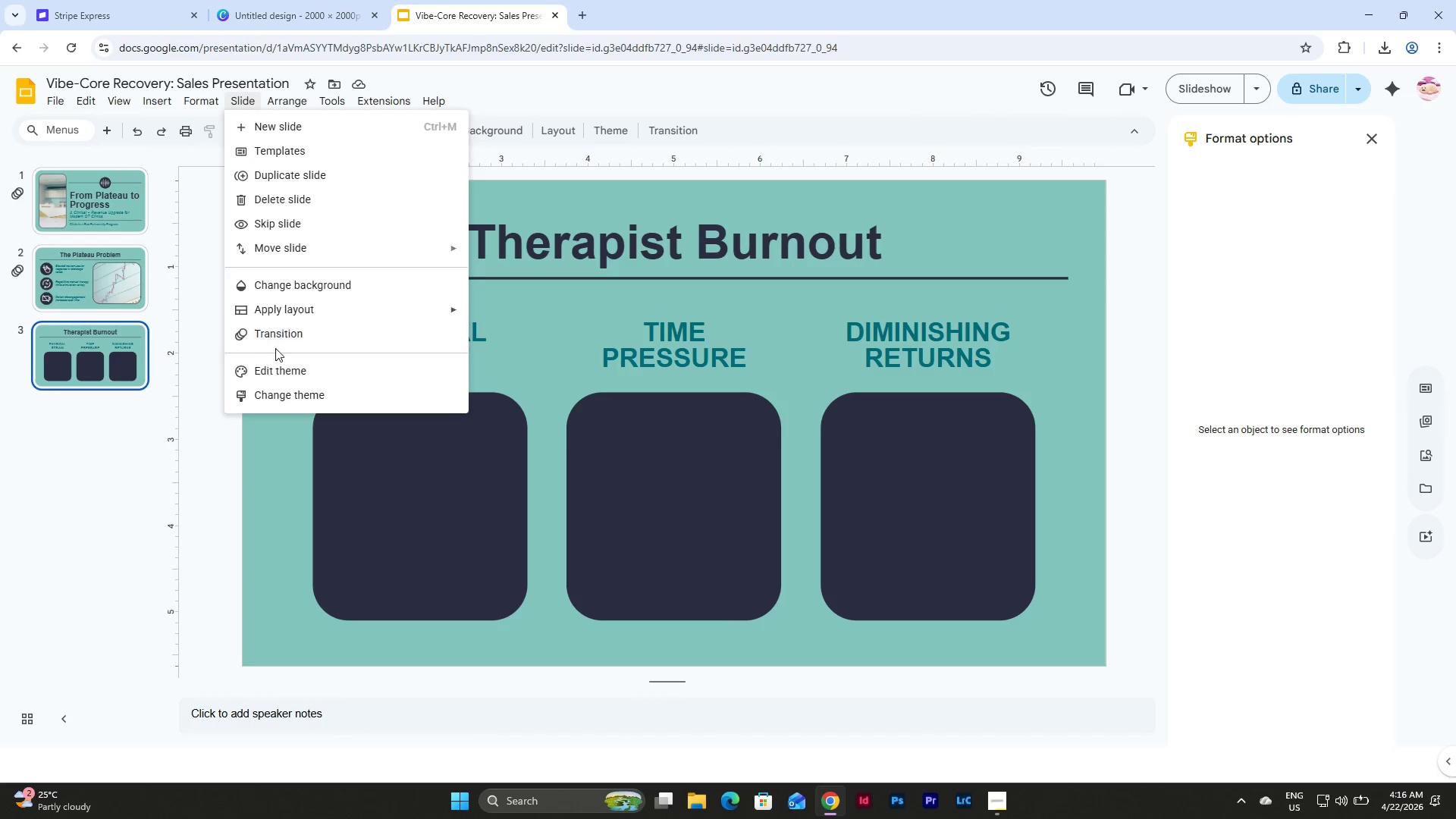 
left_click([287, 366])
 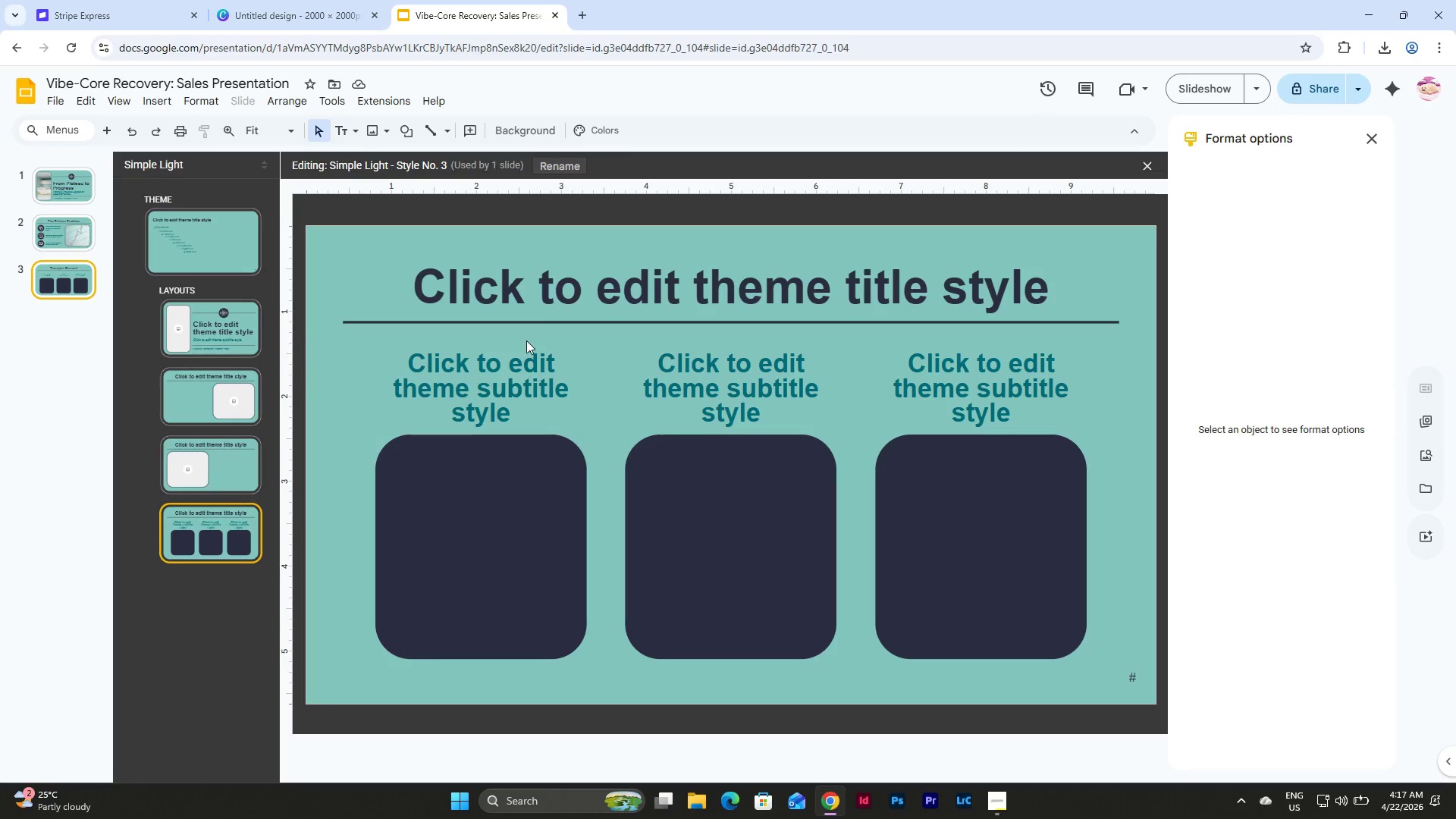 
left_click([535, 346])
 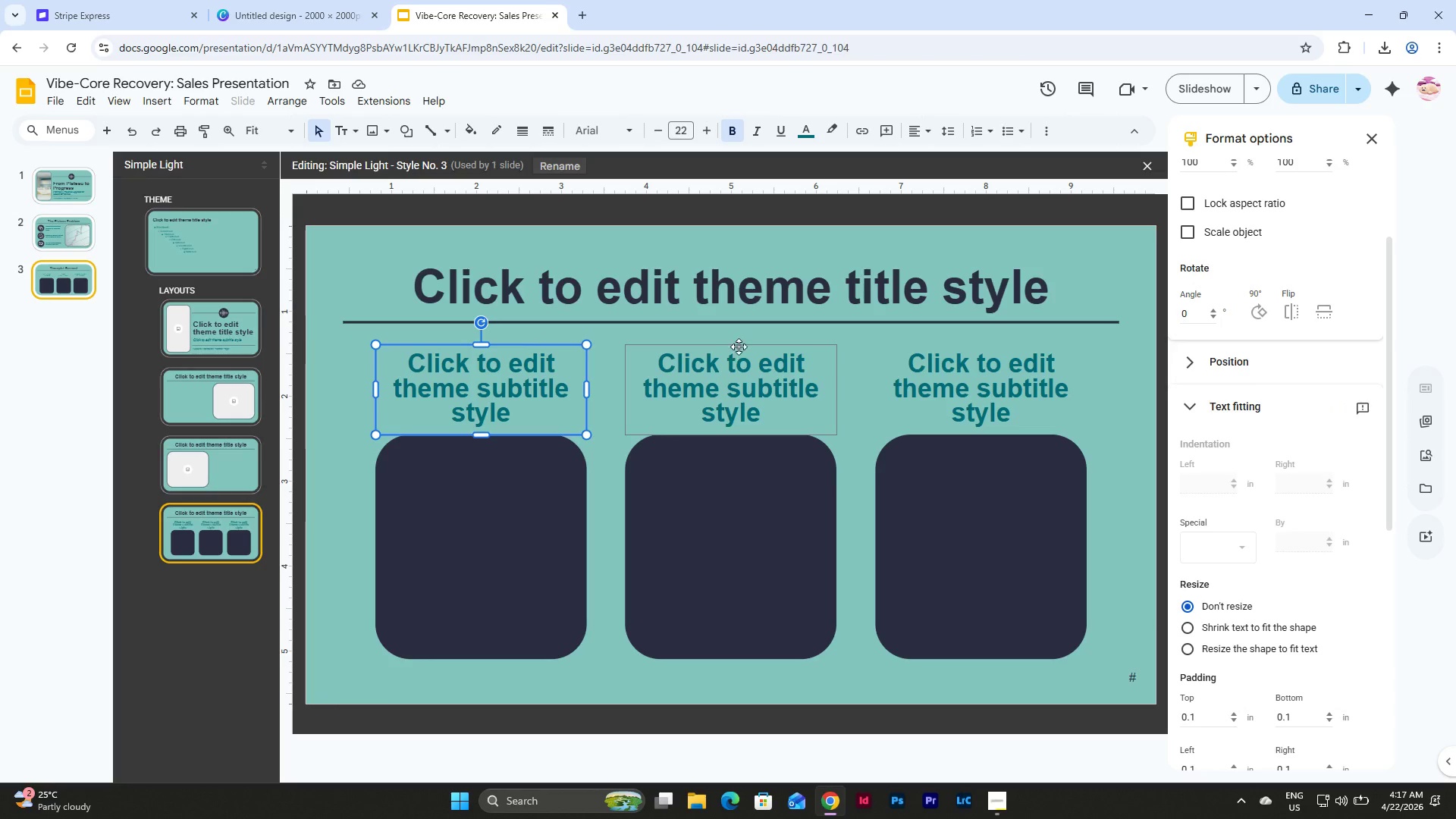 
left_click([740, 344])
 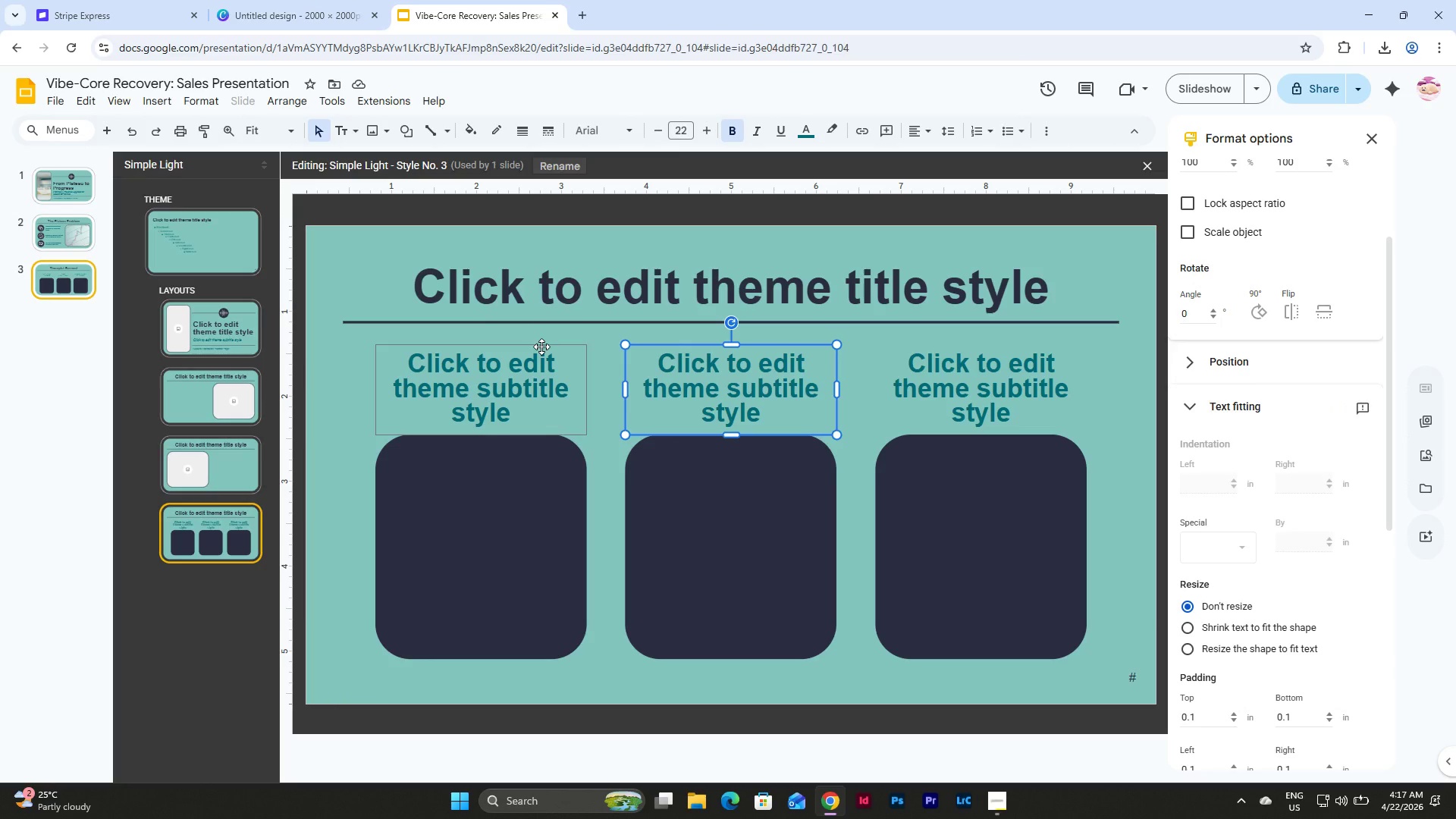 
left_click([541, 347])
 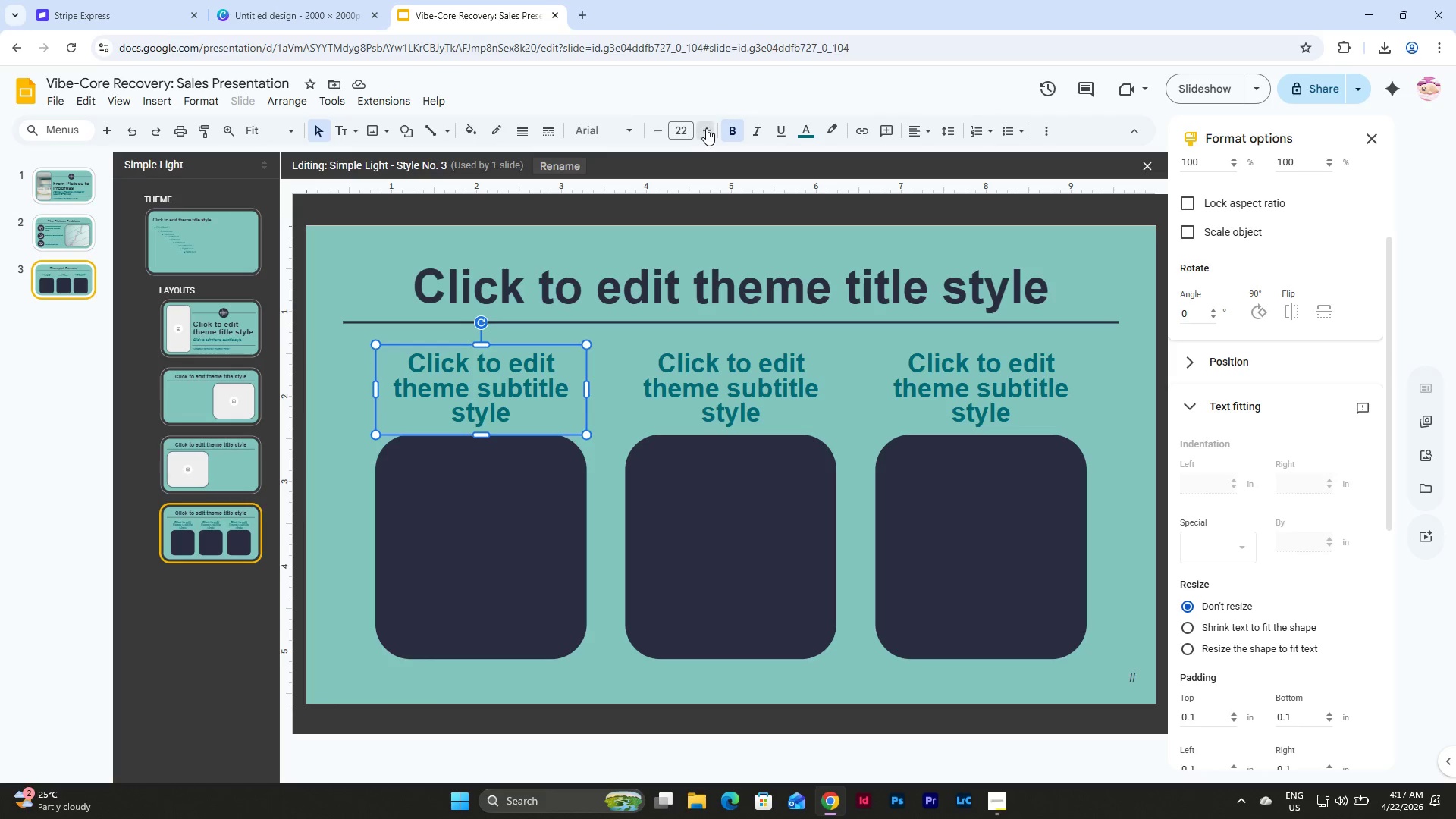 
double_click([706, 128])
 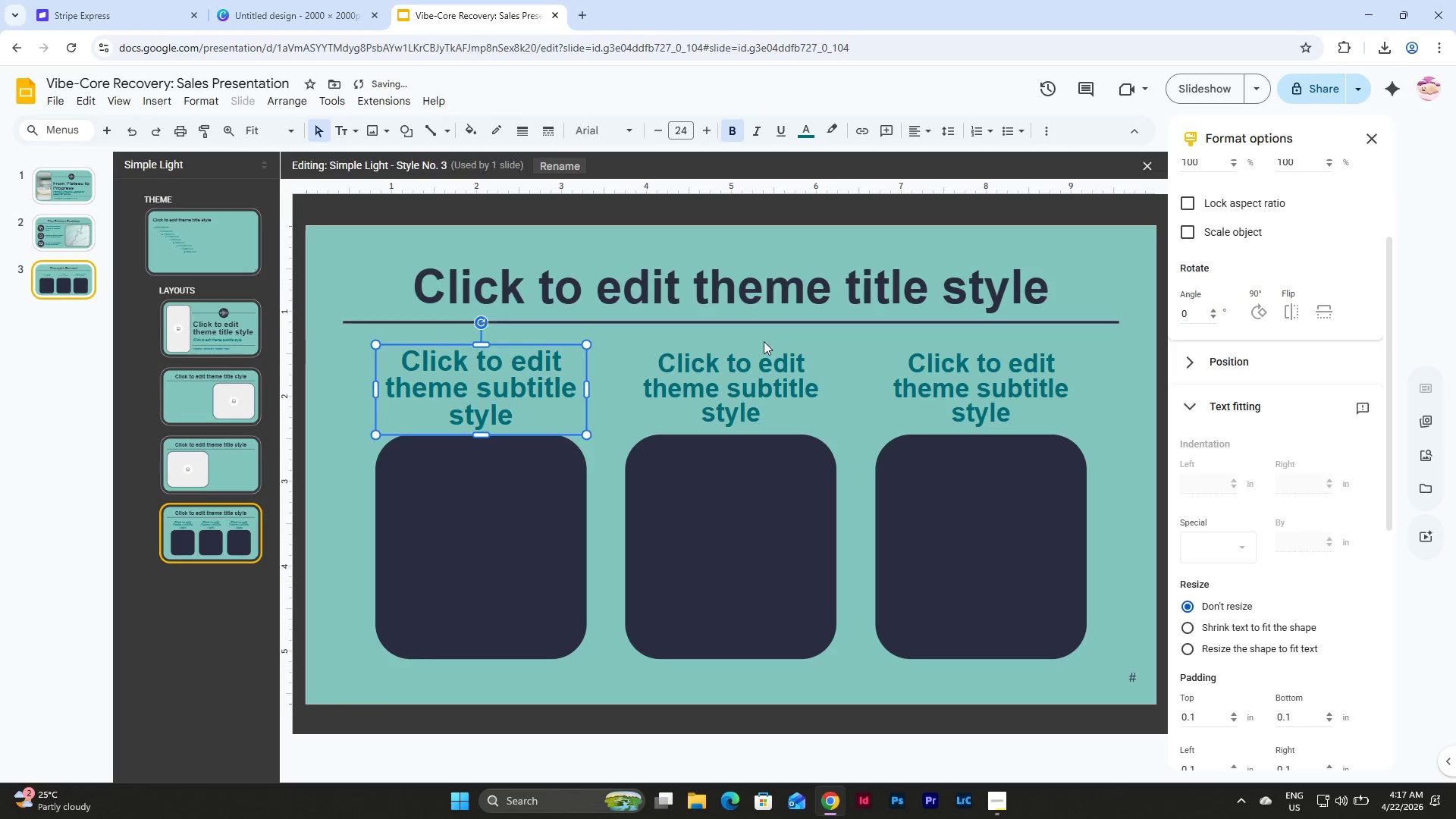 
left_click([764, 347])
 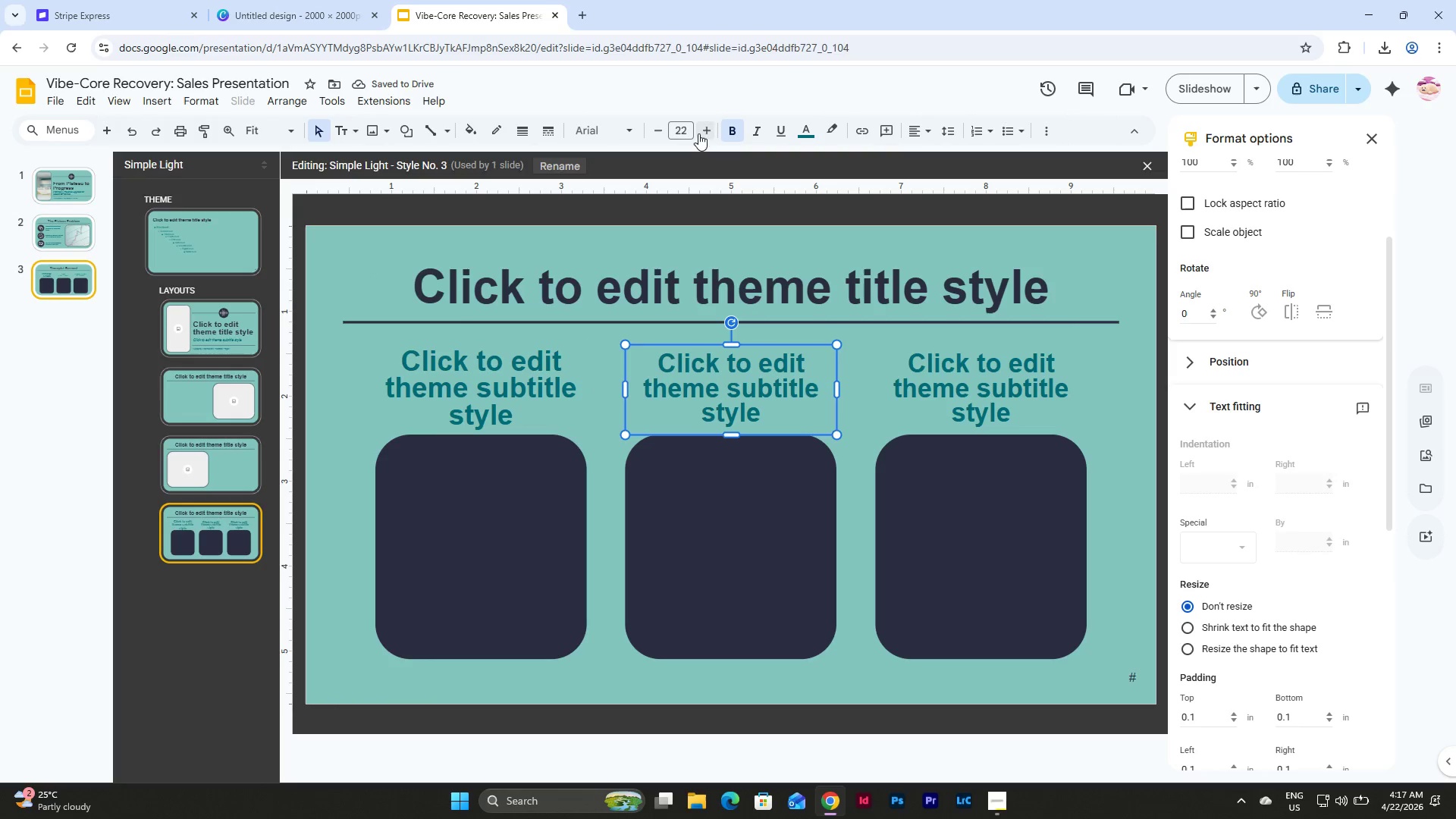 
double_click([698, 133])
 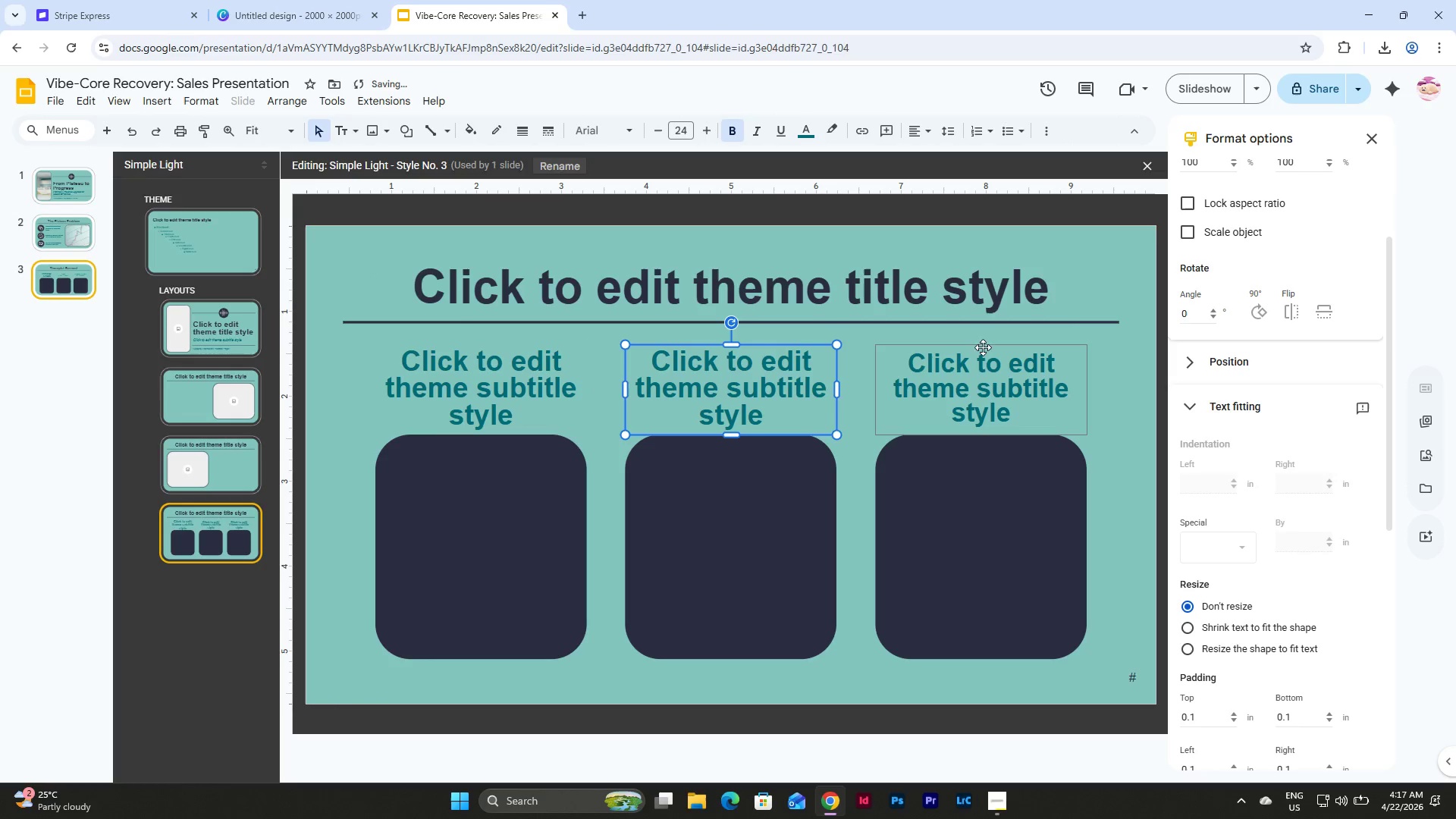 
left_click([990, 349])
 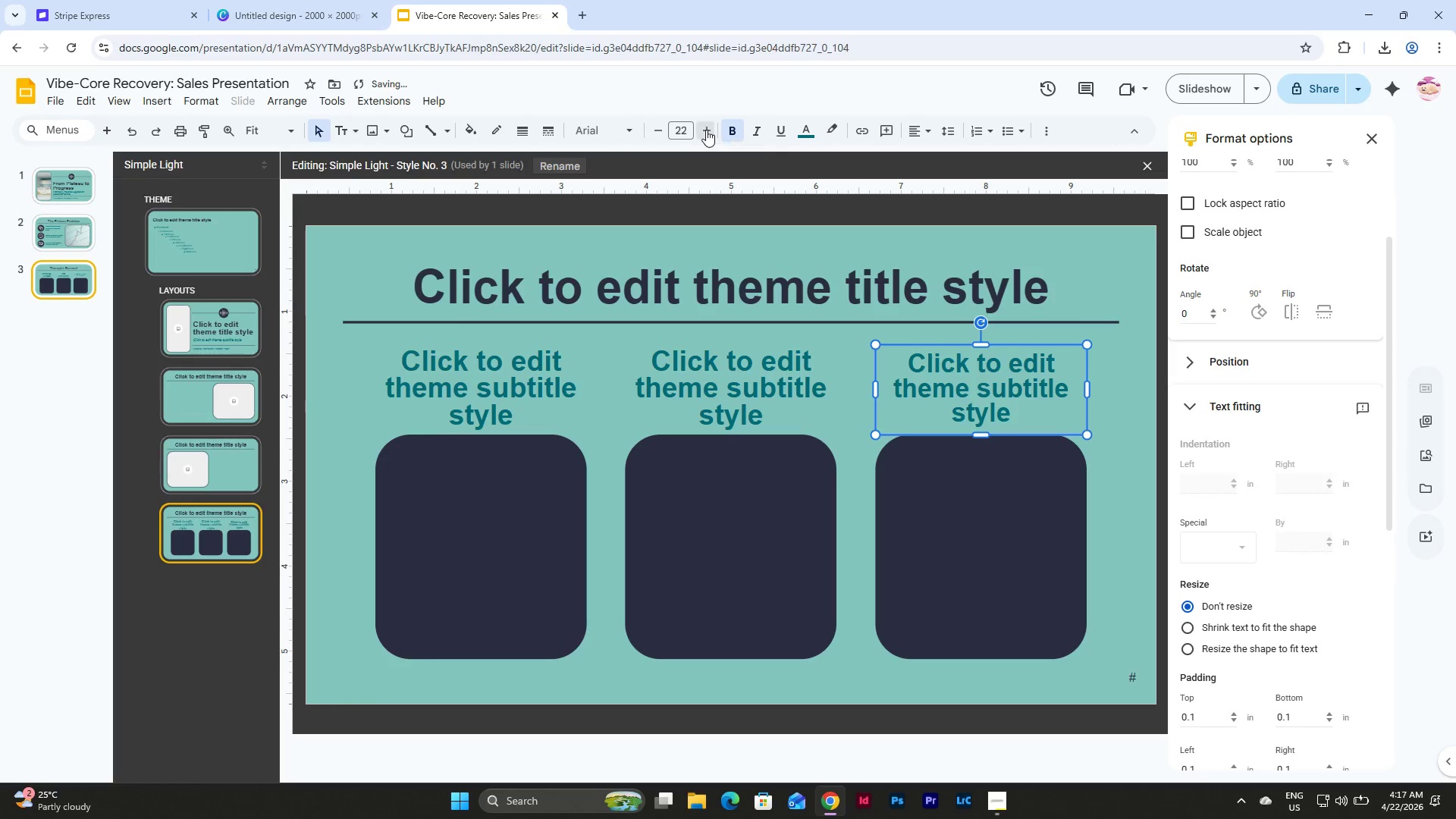 
double_click([706, 130])
 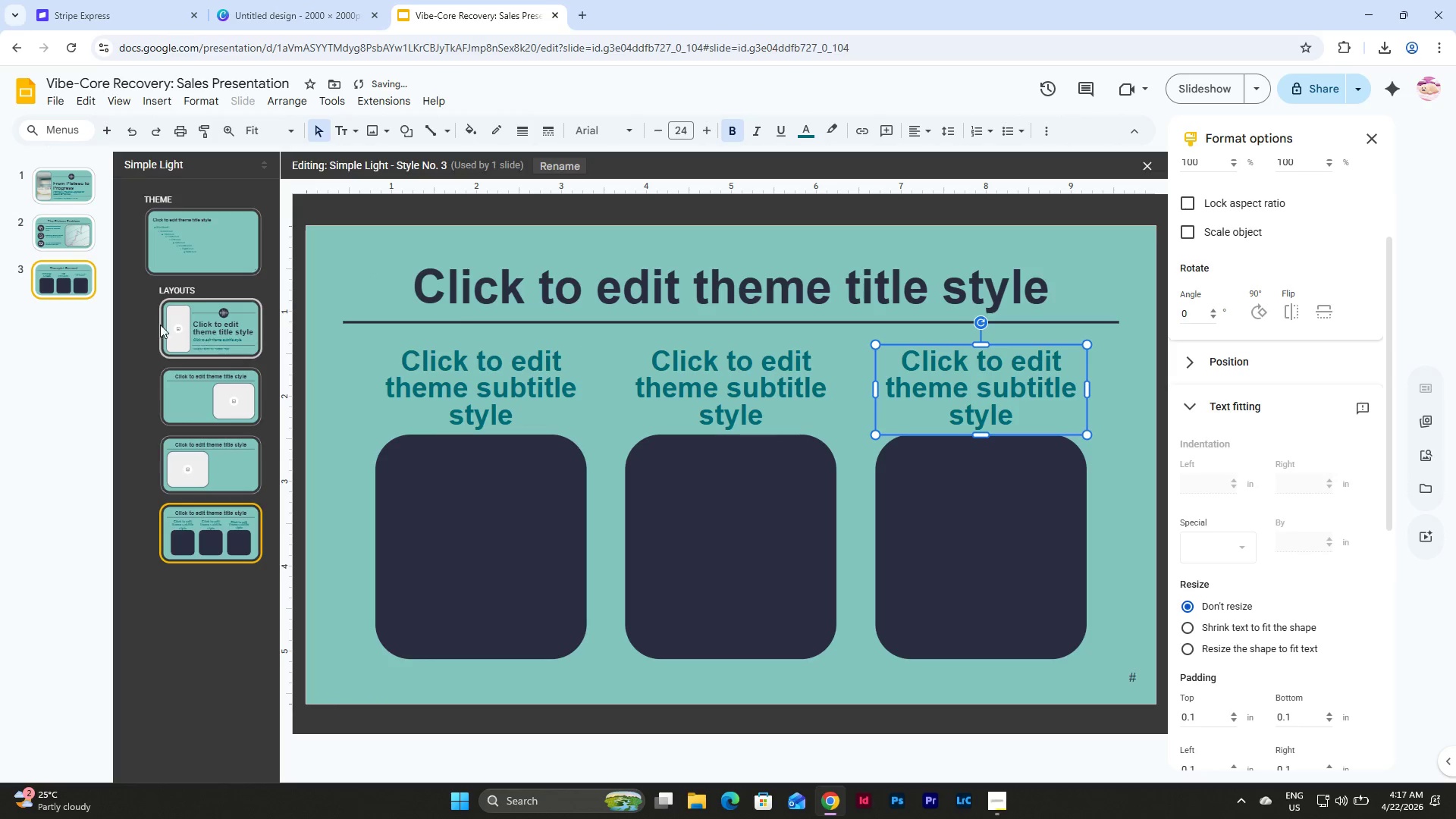 
left_click([54, 281])
 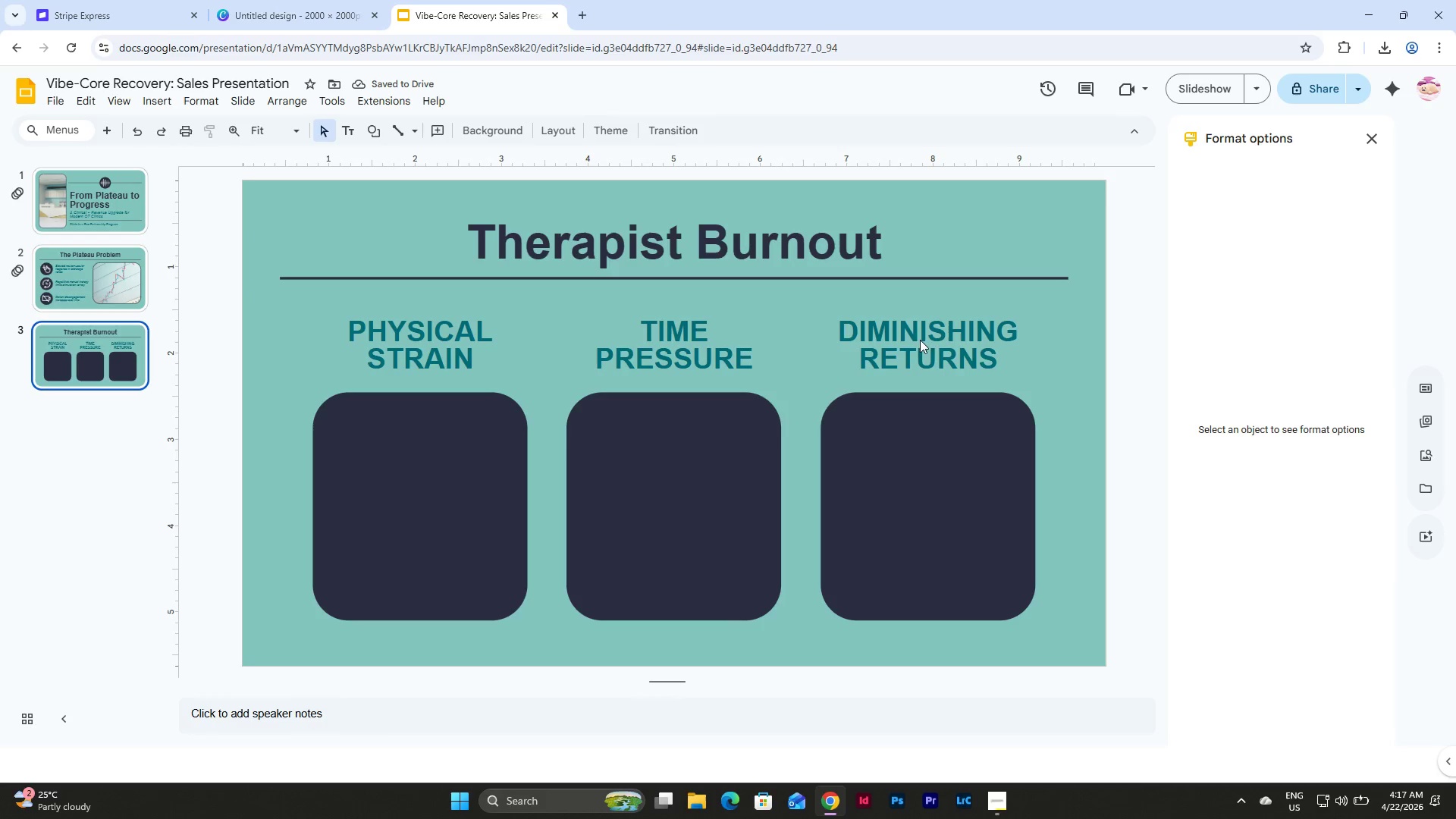 
left_click([1078, 395])
 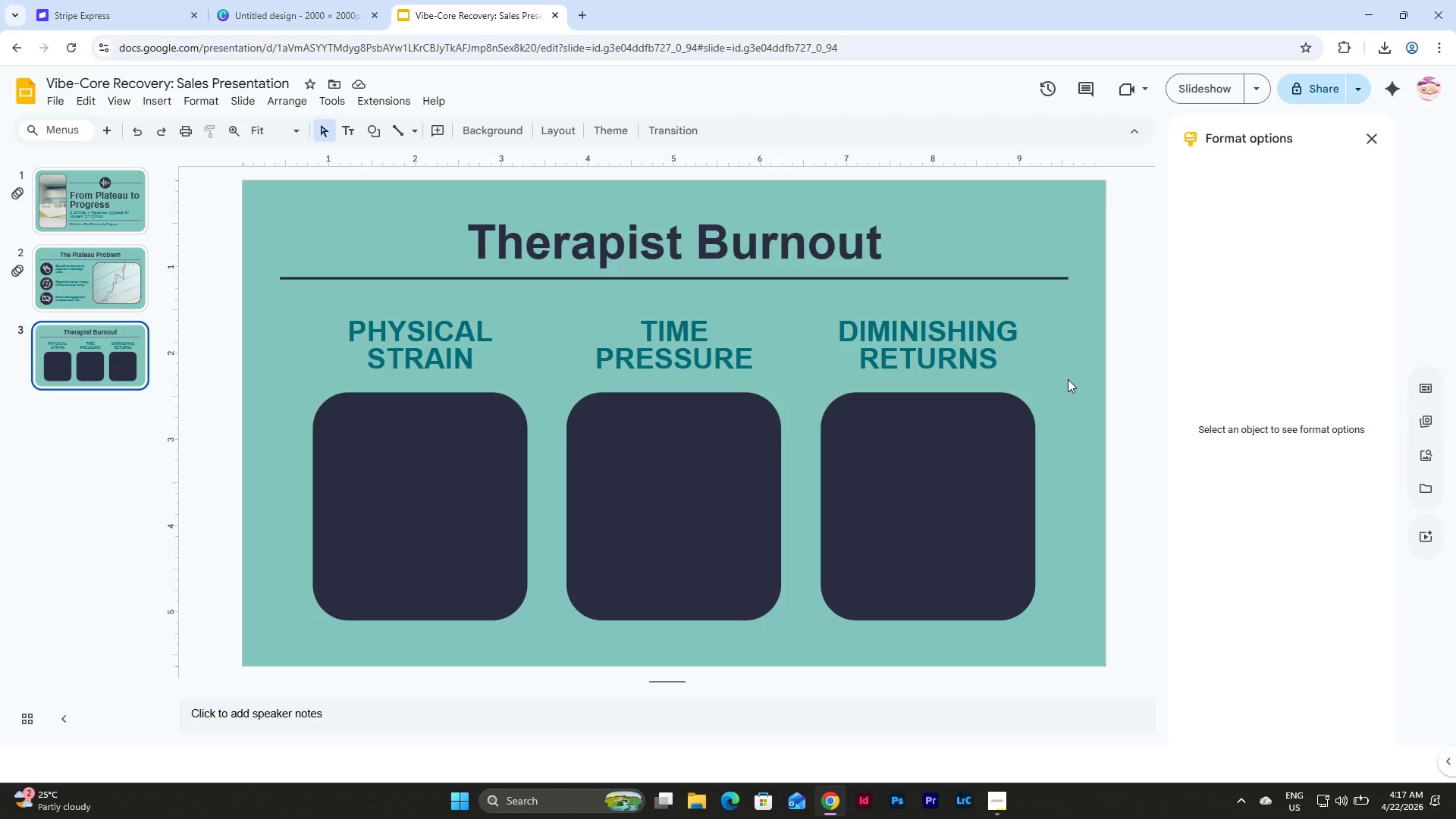 
left_click_drag(start_coordinate=[1075, 517], to_coordinate=[279, 319])
 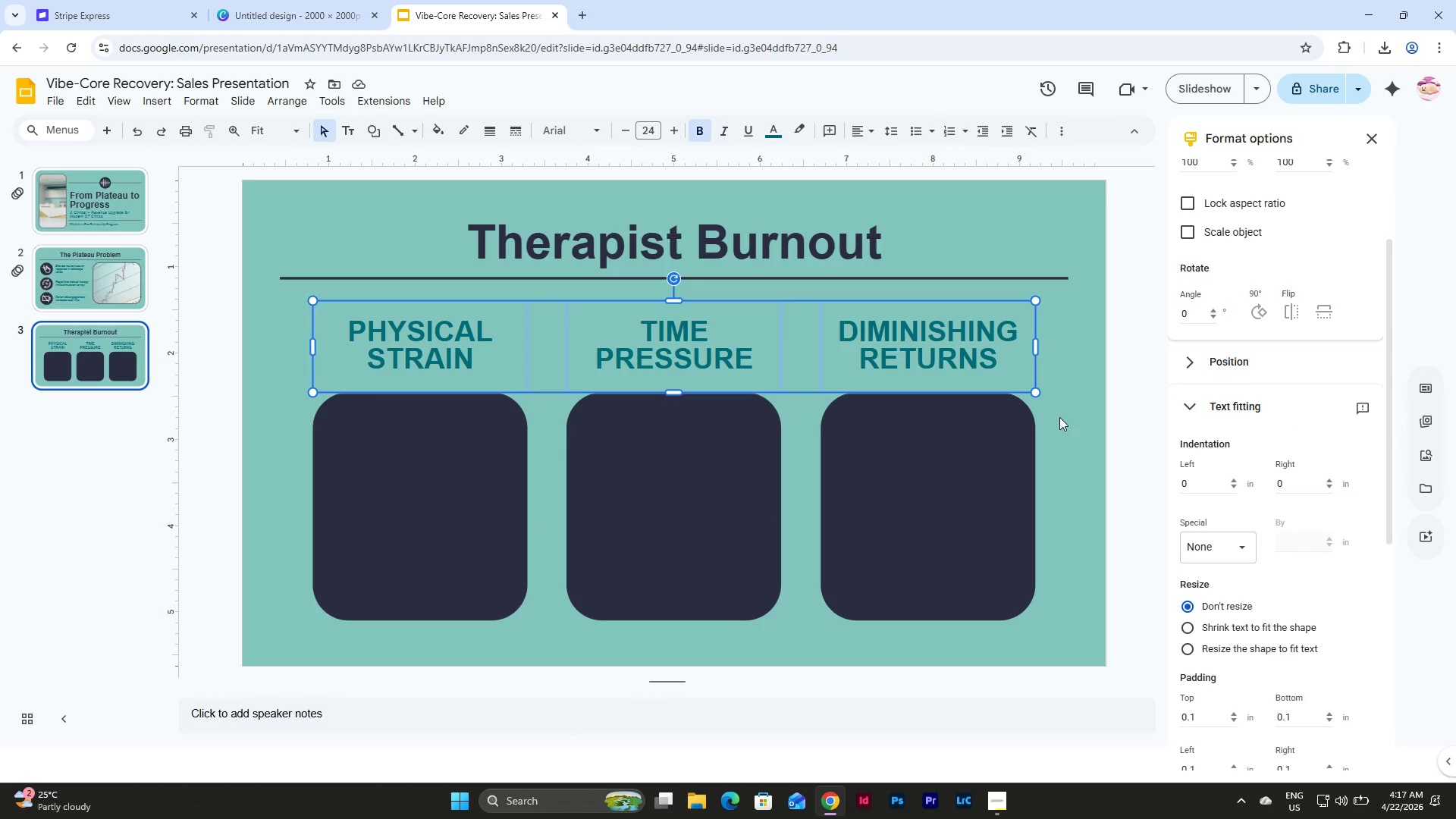 
left_click([1059, 417])
 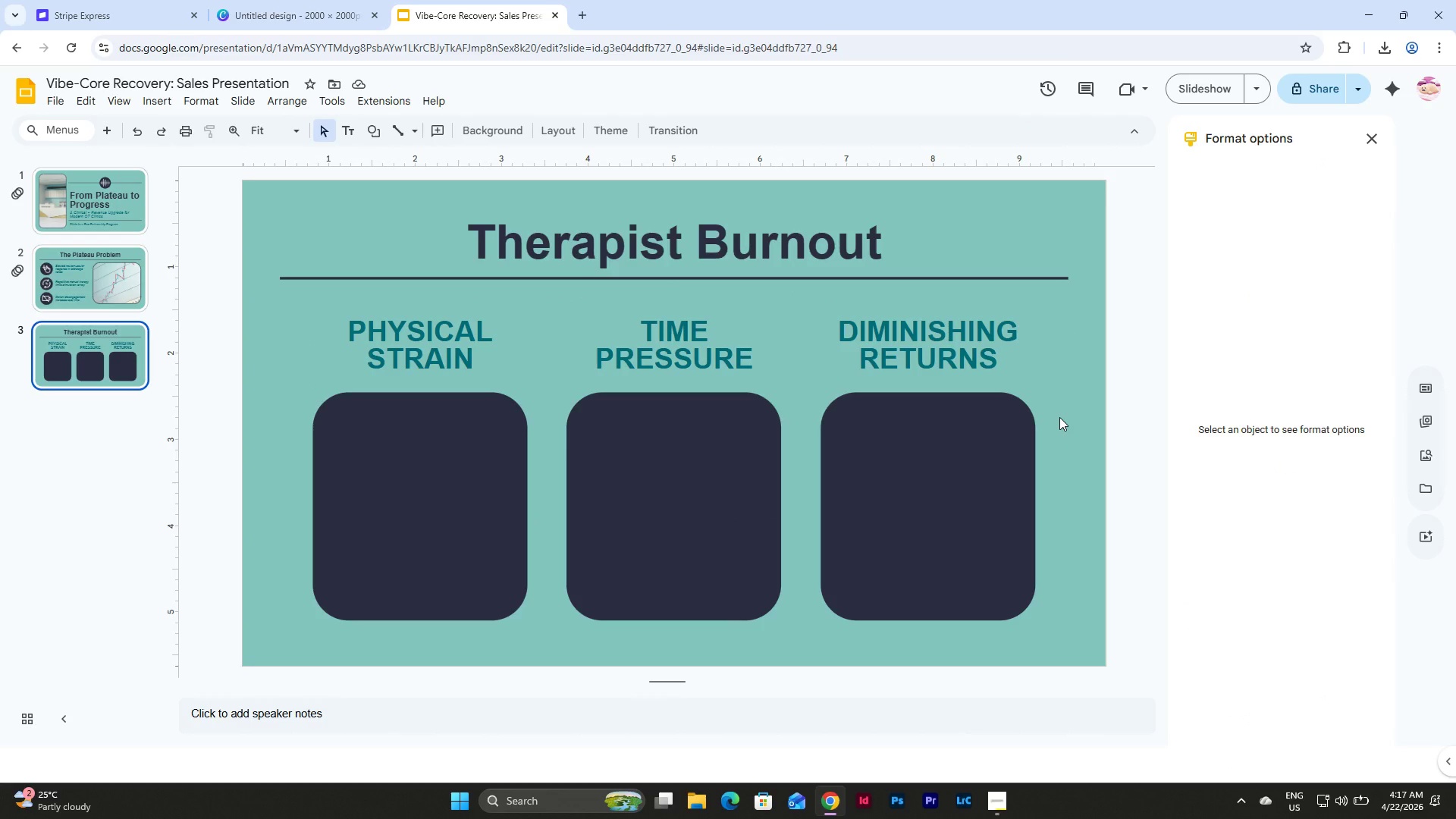 
wait(7.73)
 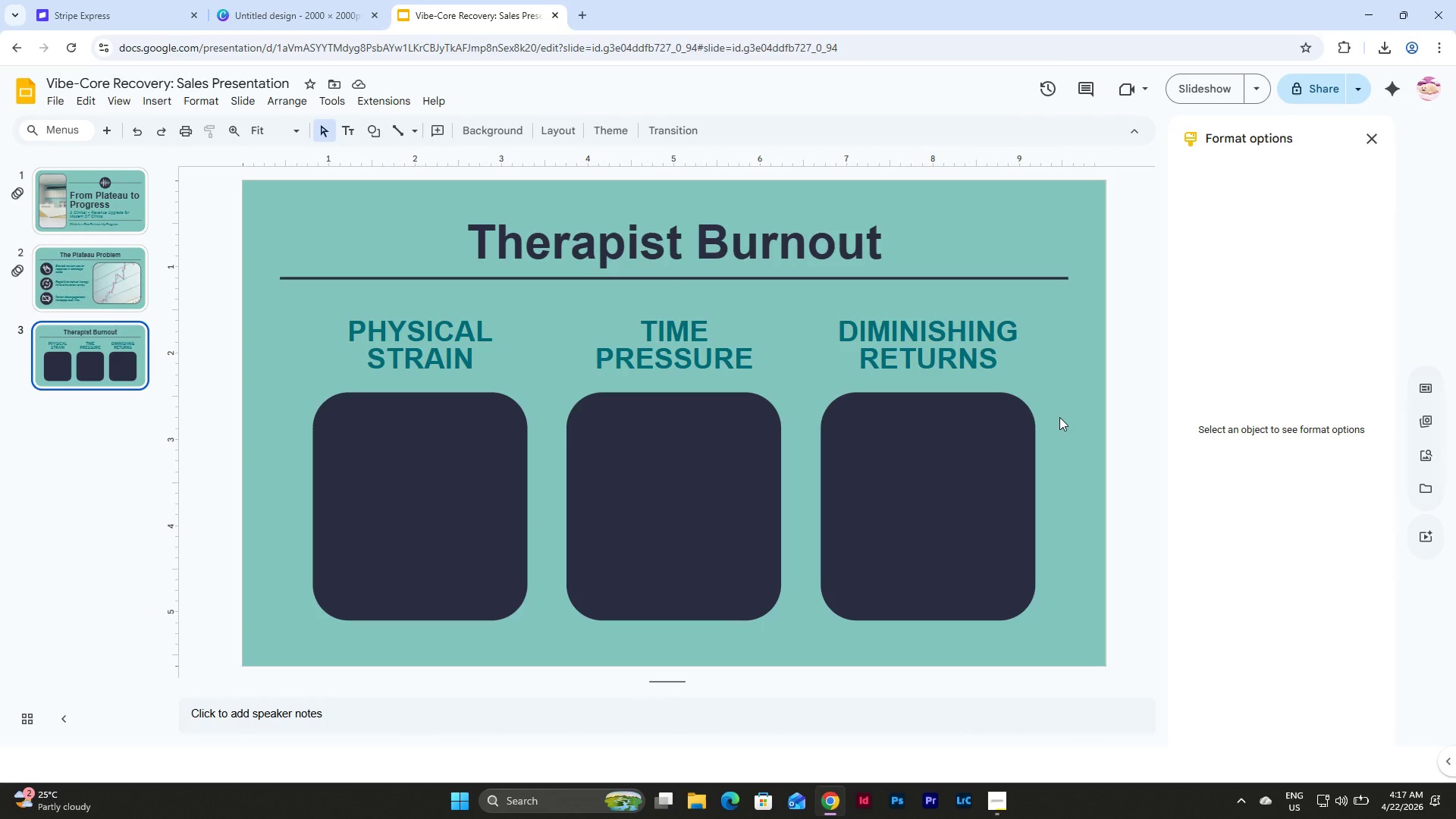 
left_click([998, 807])